 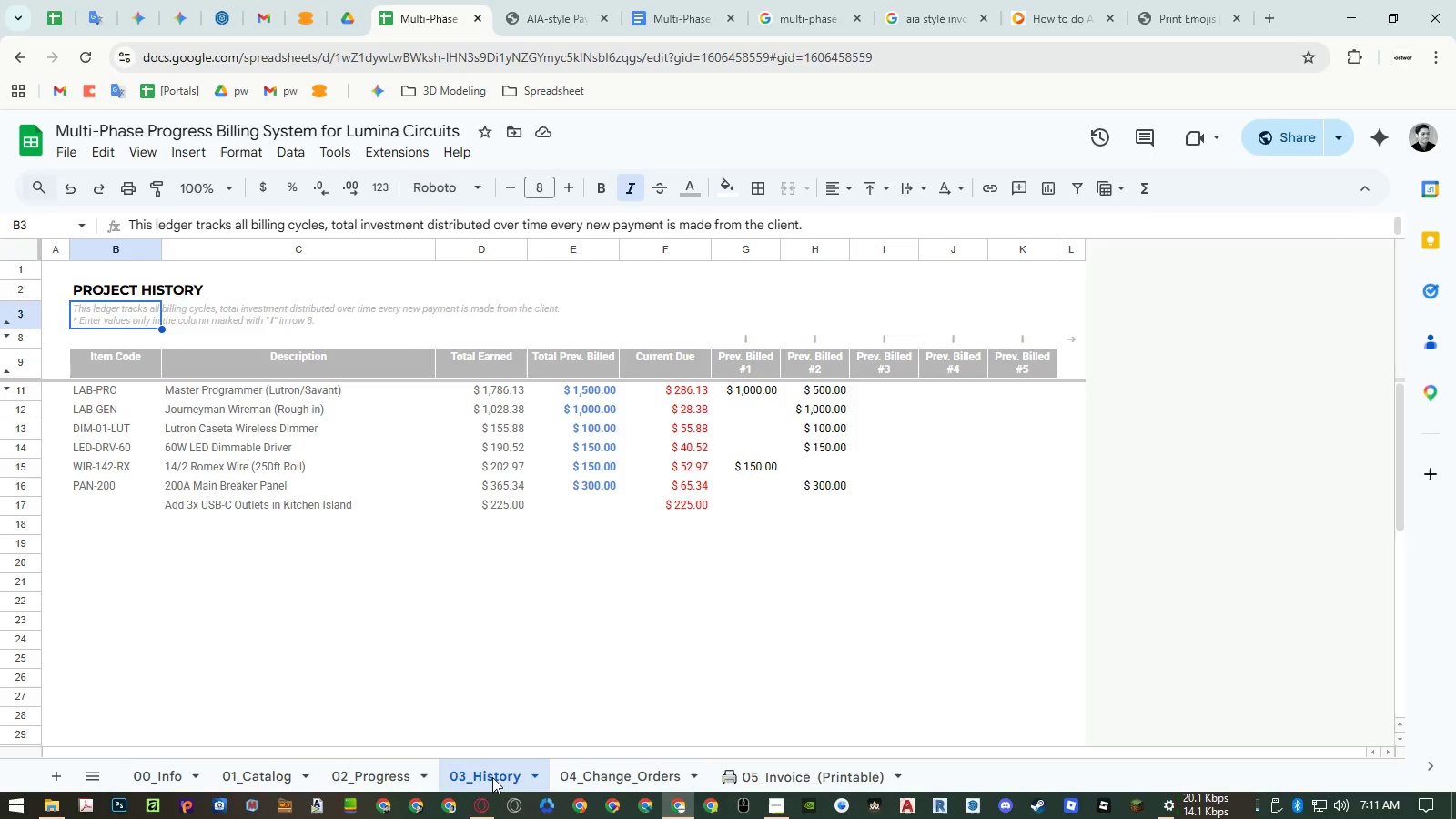 
double_click([120, 315])
 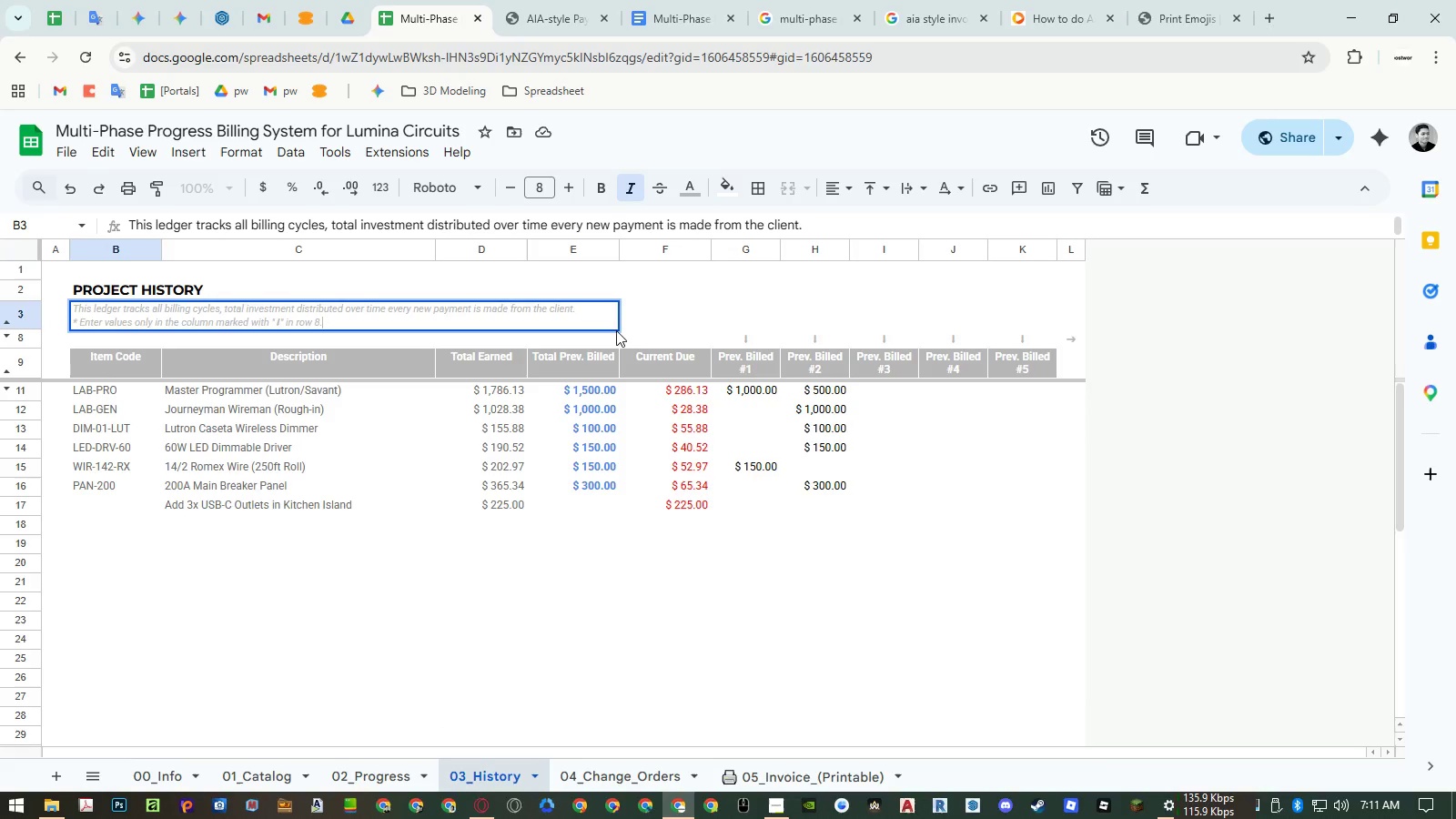 
left_click([599, 316])
 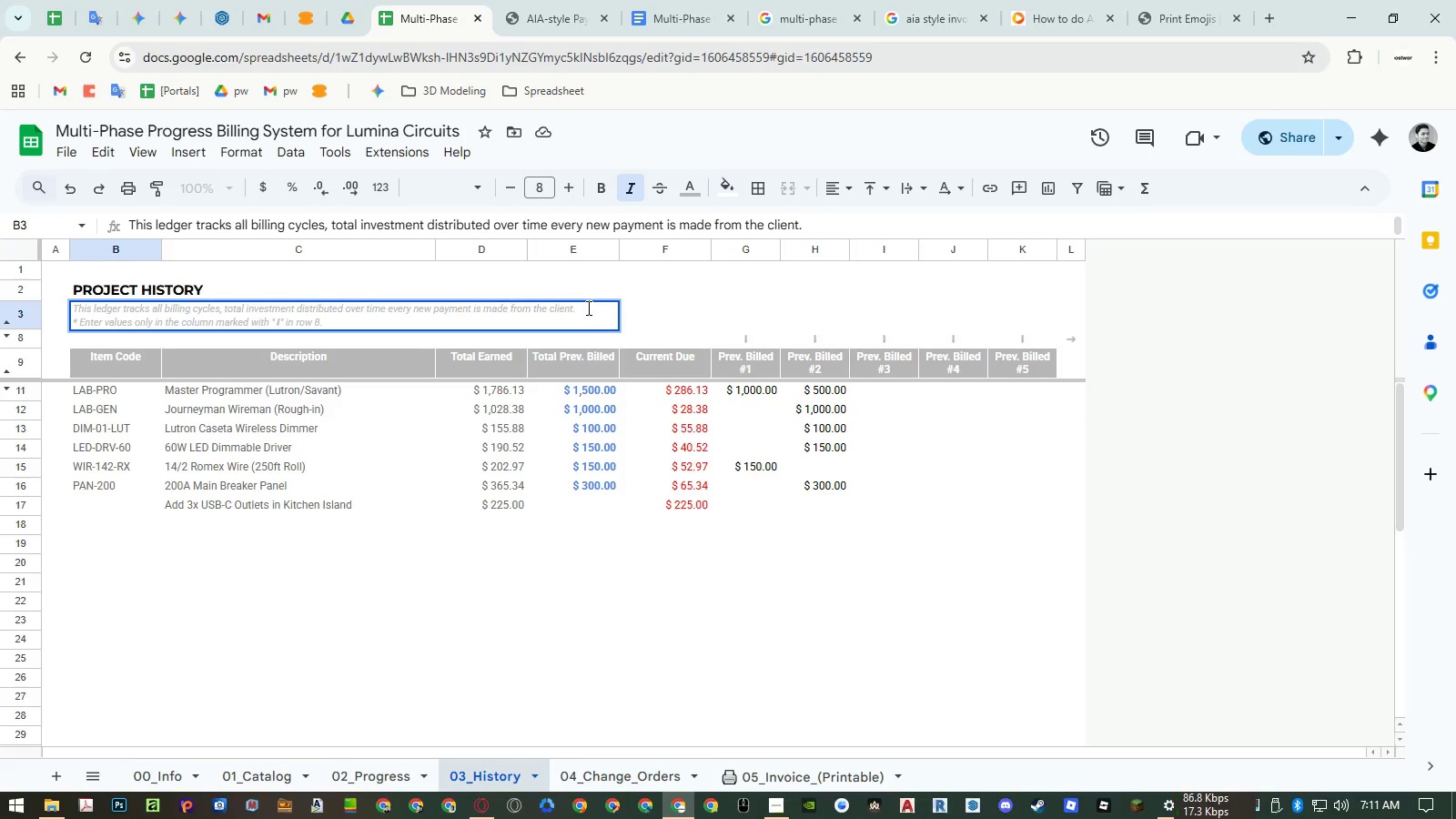 
left_click([587, 308])
 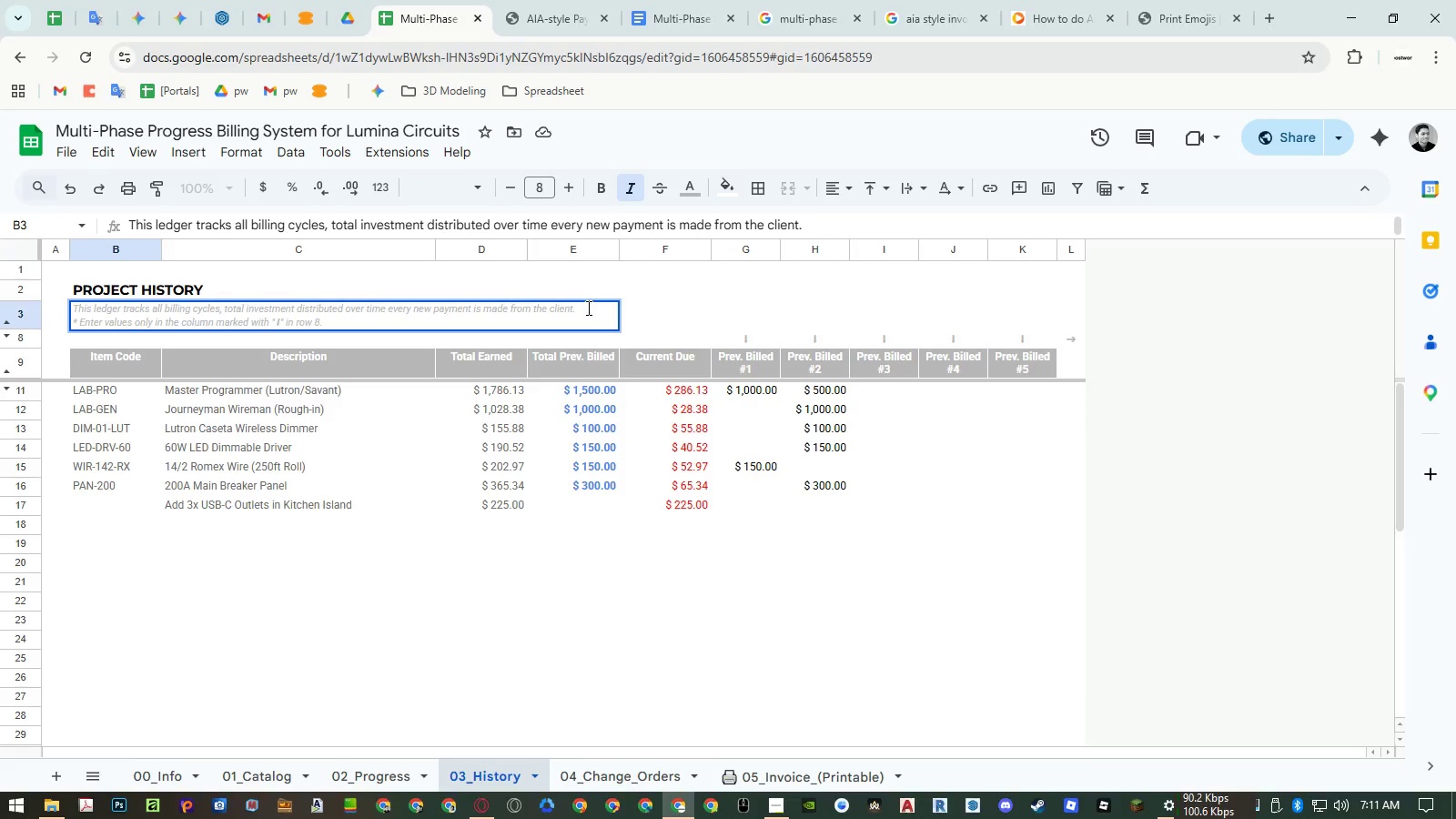 
key(Control+Enter)
 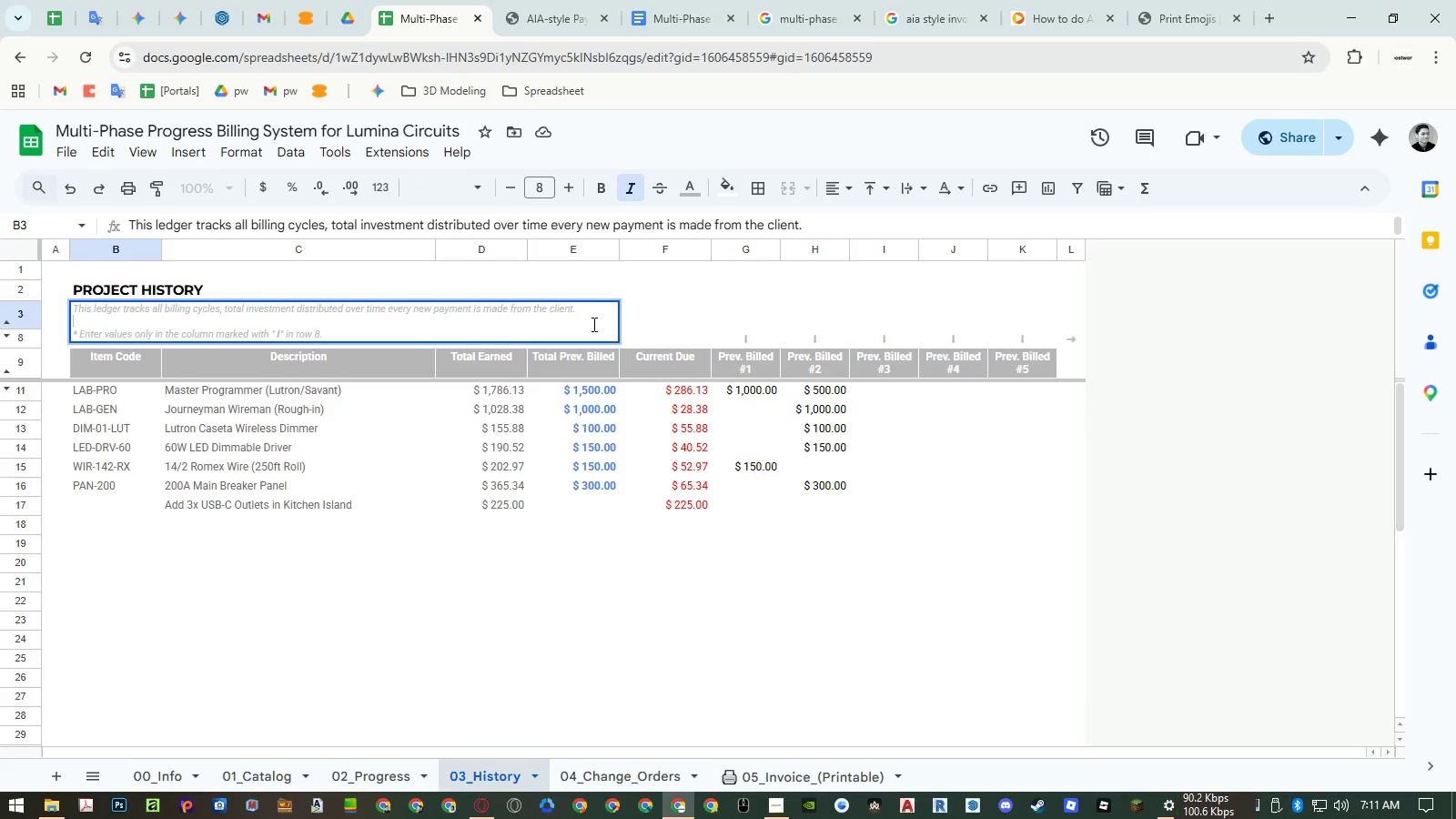 
key(Control+ControlLeft)
 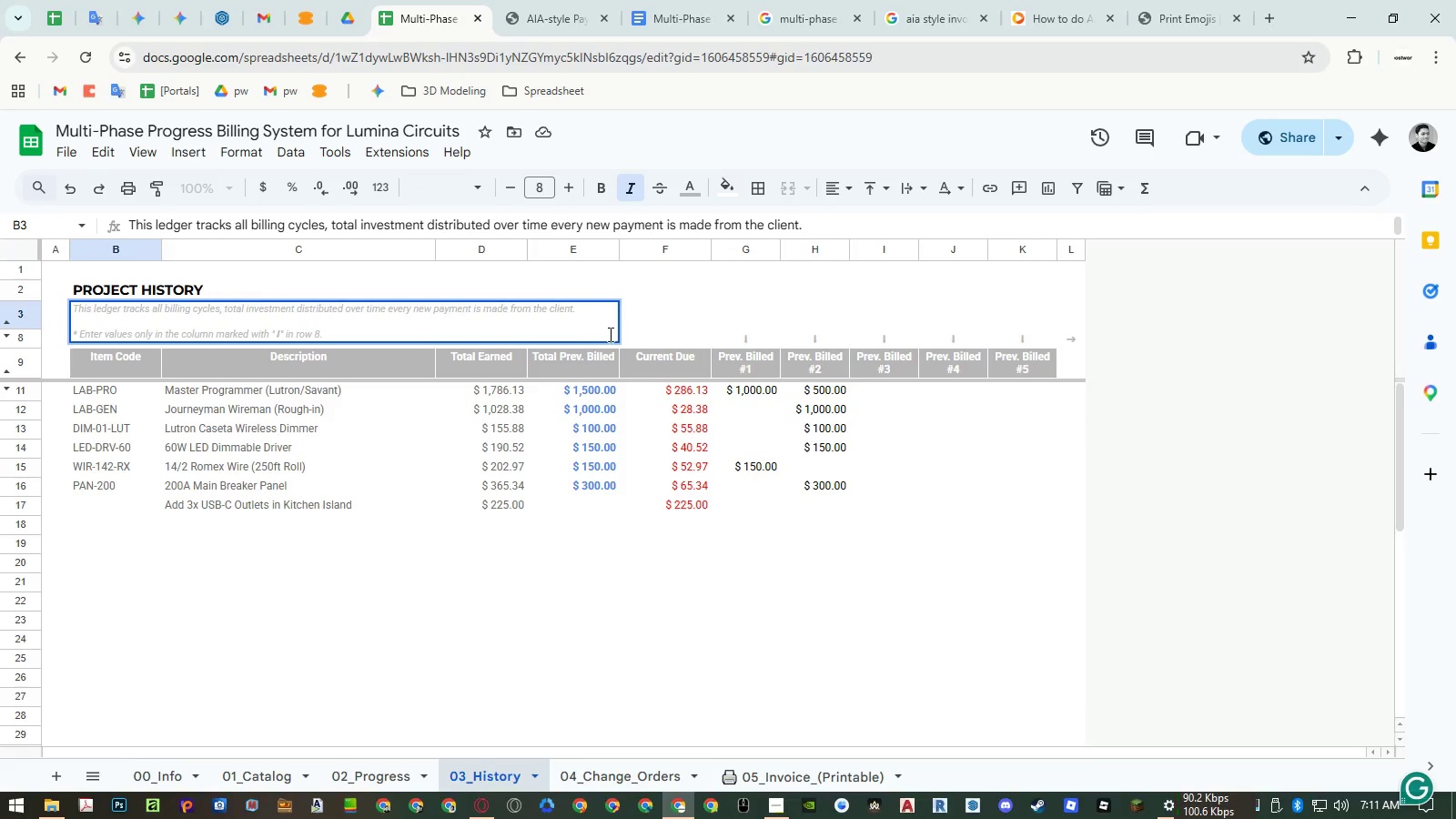 
key(Control+Shift+ShiftLeft)
 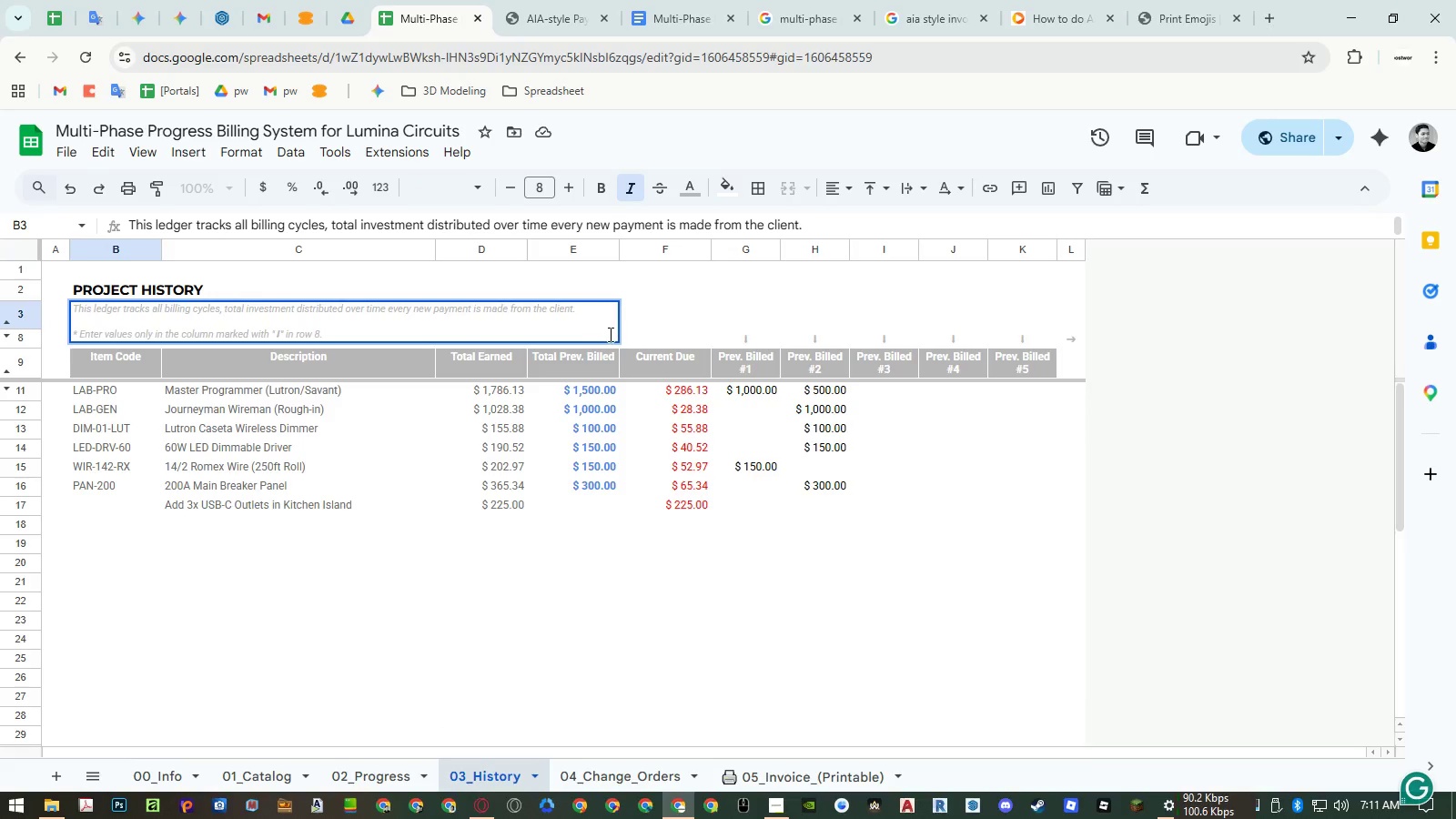 
key(Control+Shift+V)
 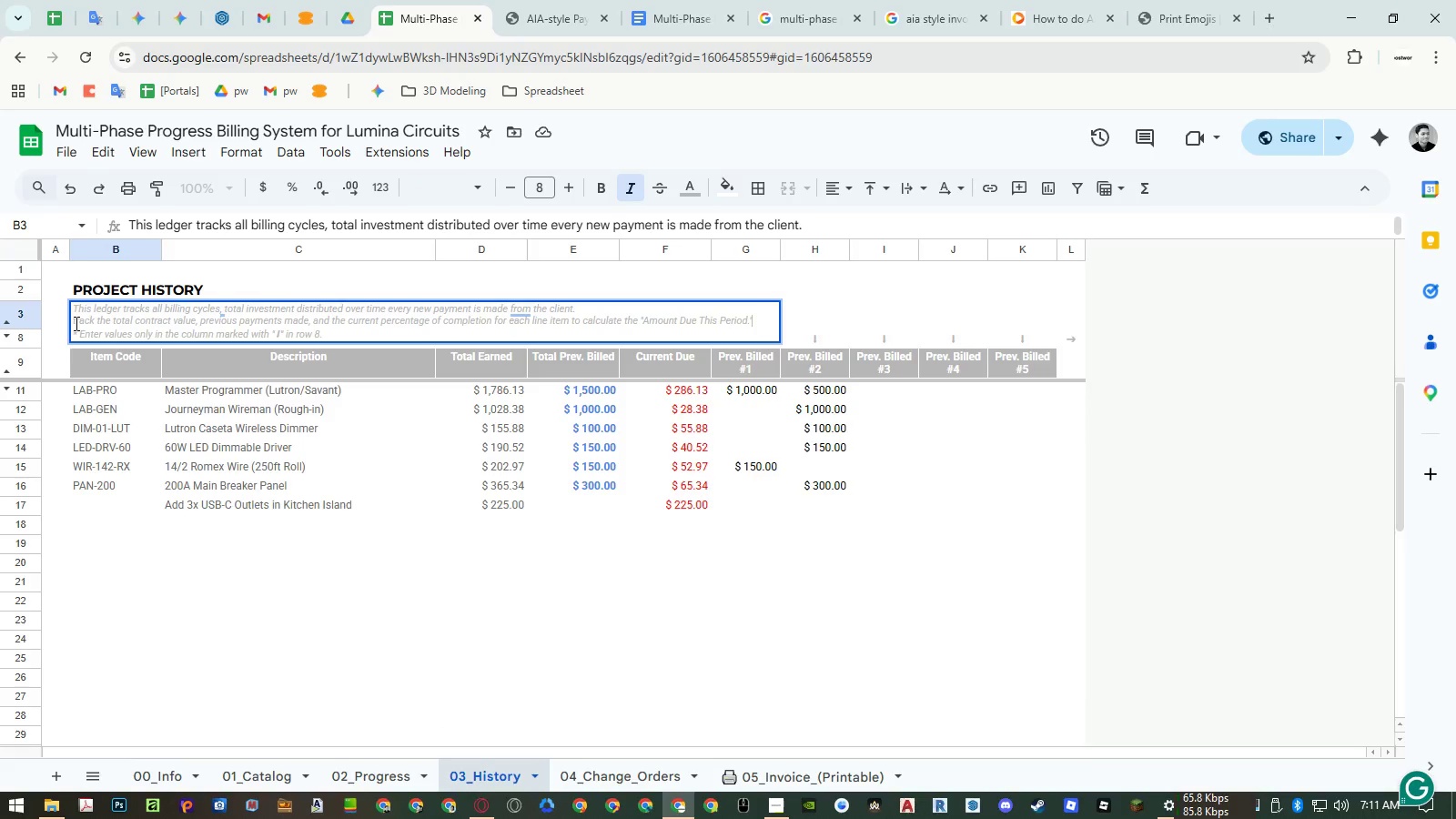 
left_click_drag(start_coordinate=[75, 323], to_coordinate=[66, 323])
 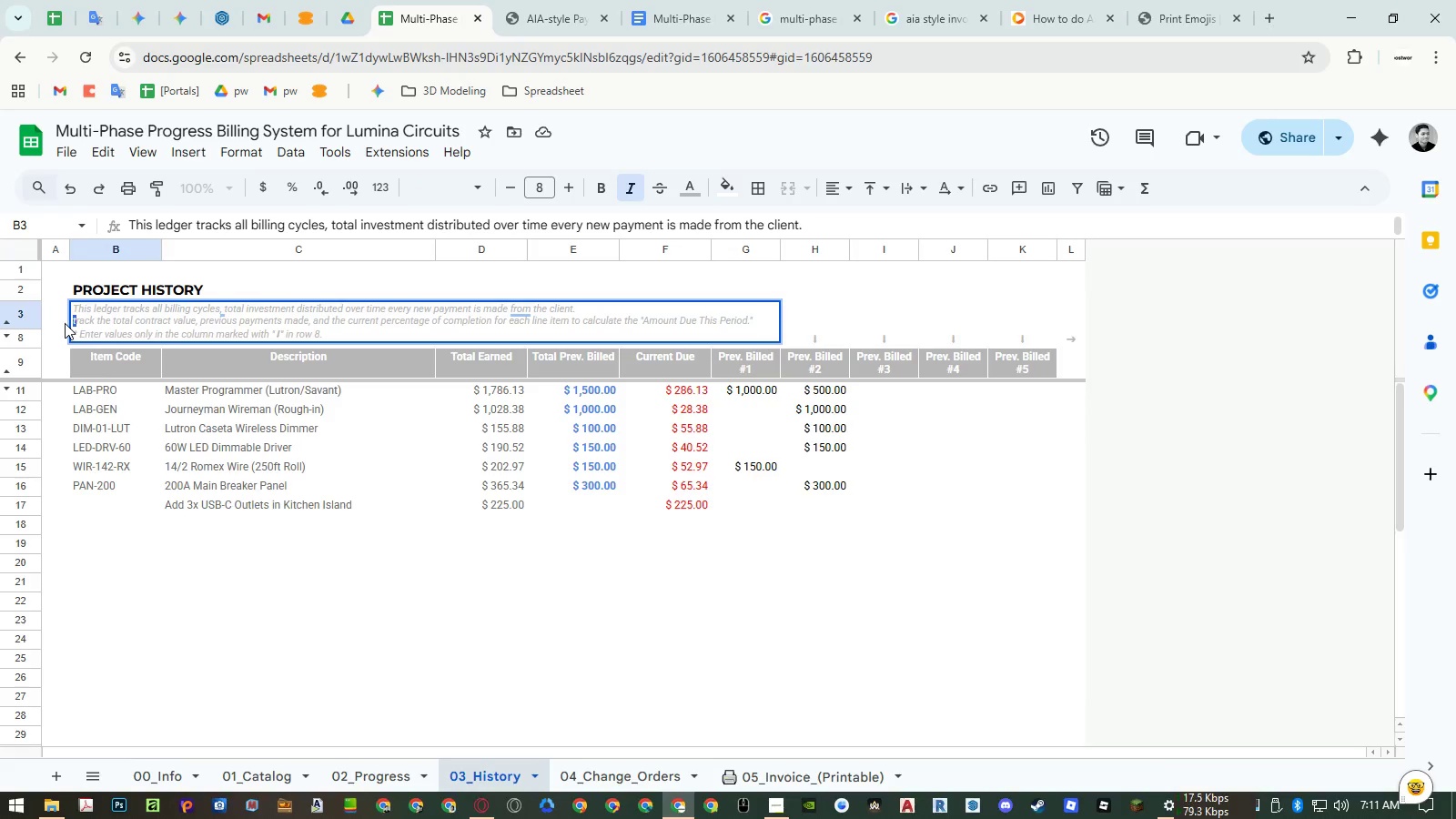 
key(Shift+ShiftLeft)
 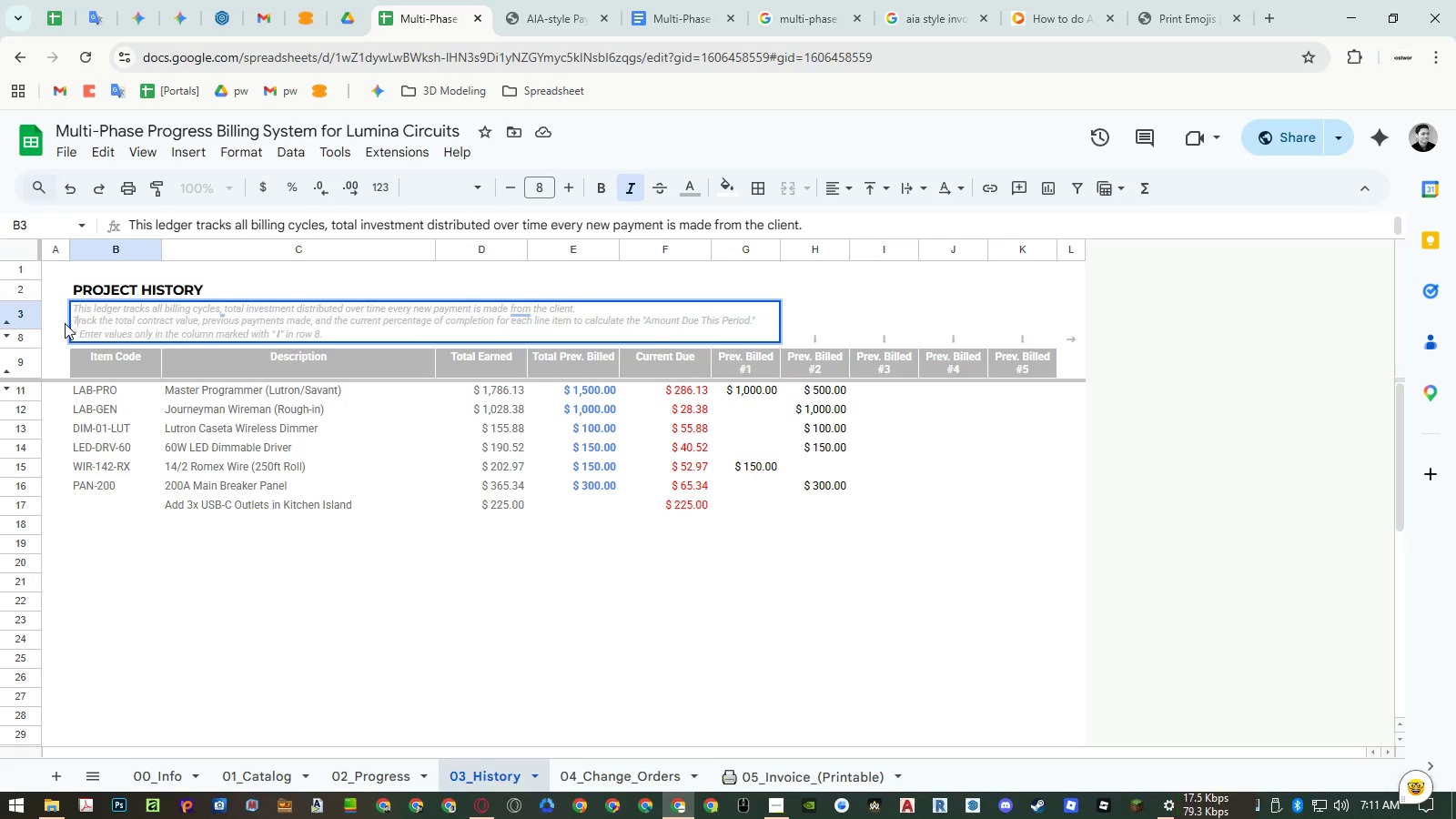 
key(Shift+T)
 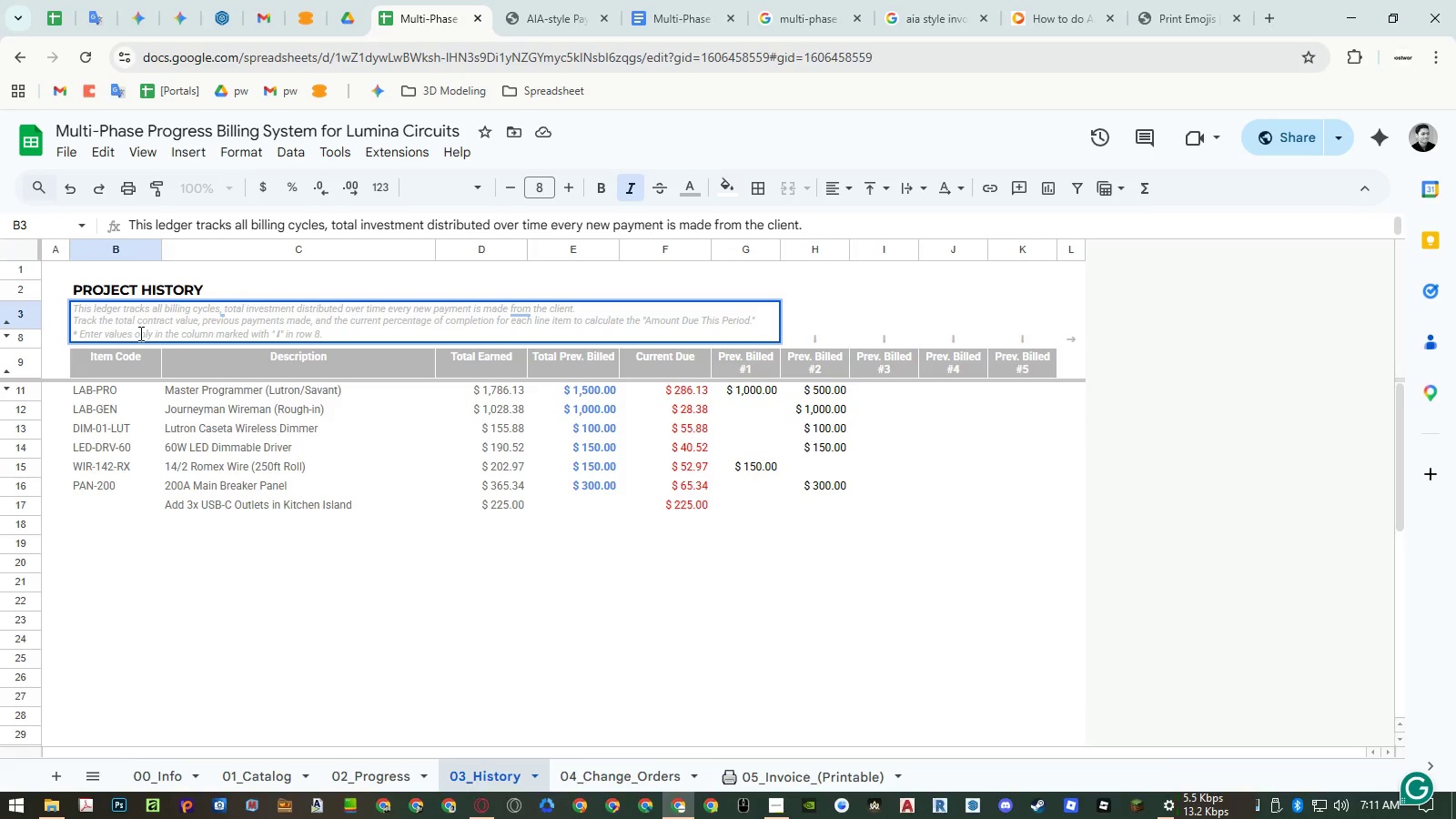 
wait(7.97)
 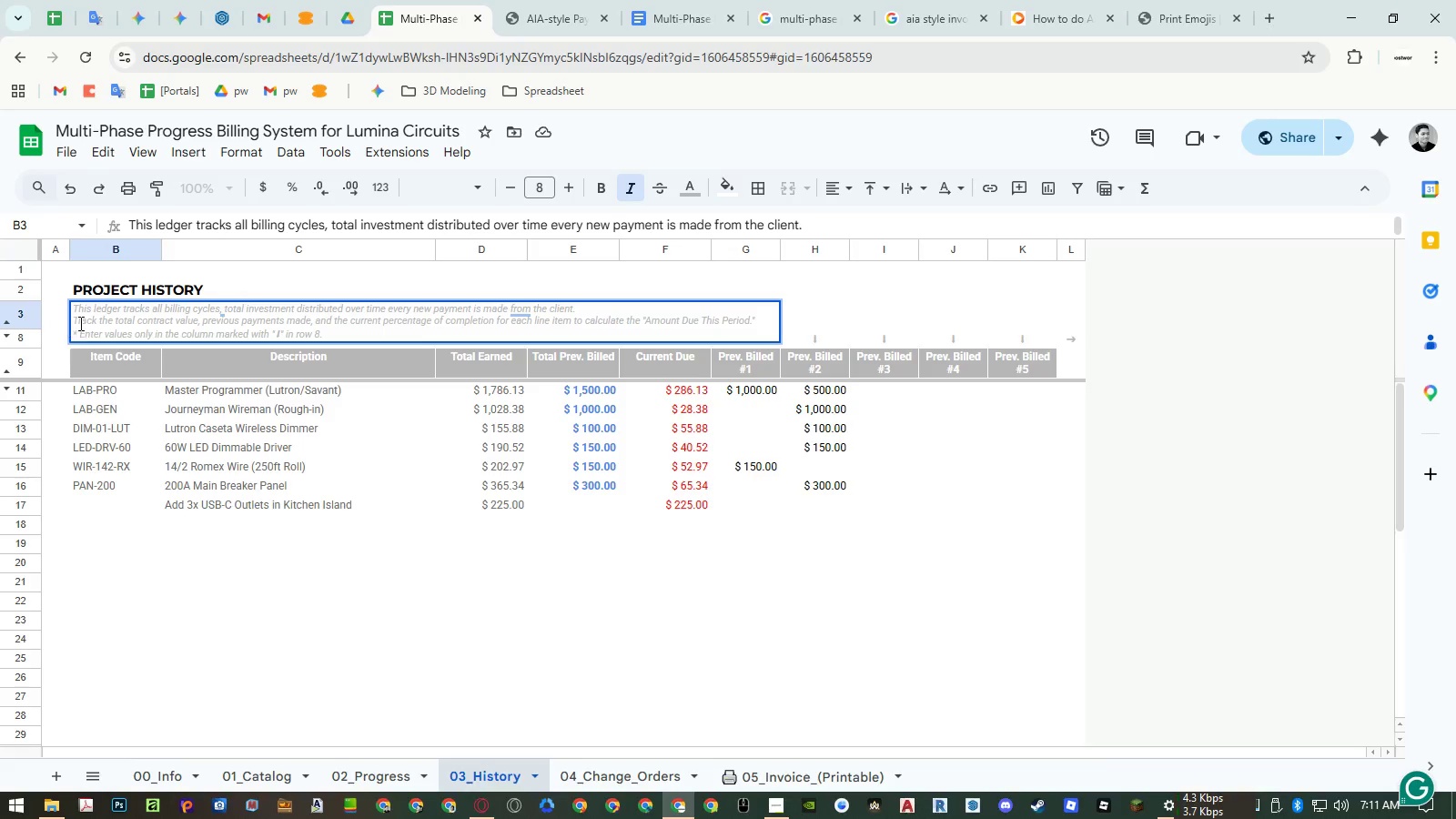 
key(Escape)
 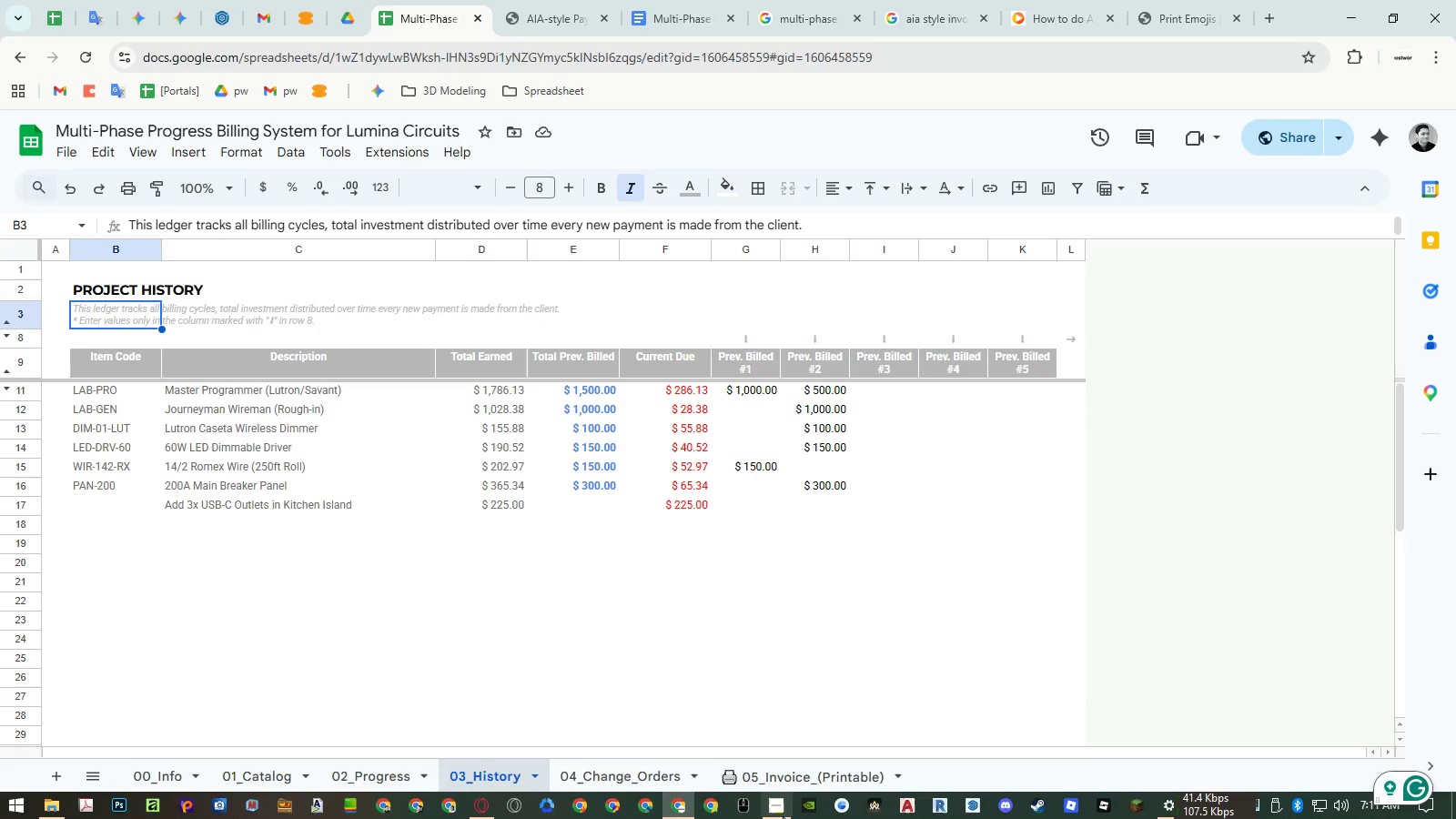 
left_click([780, 811])